 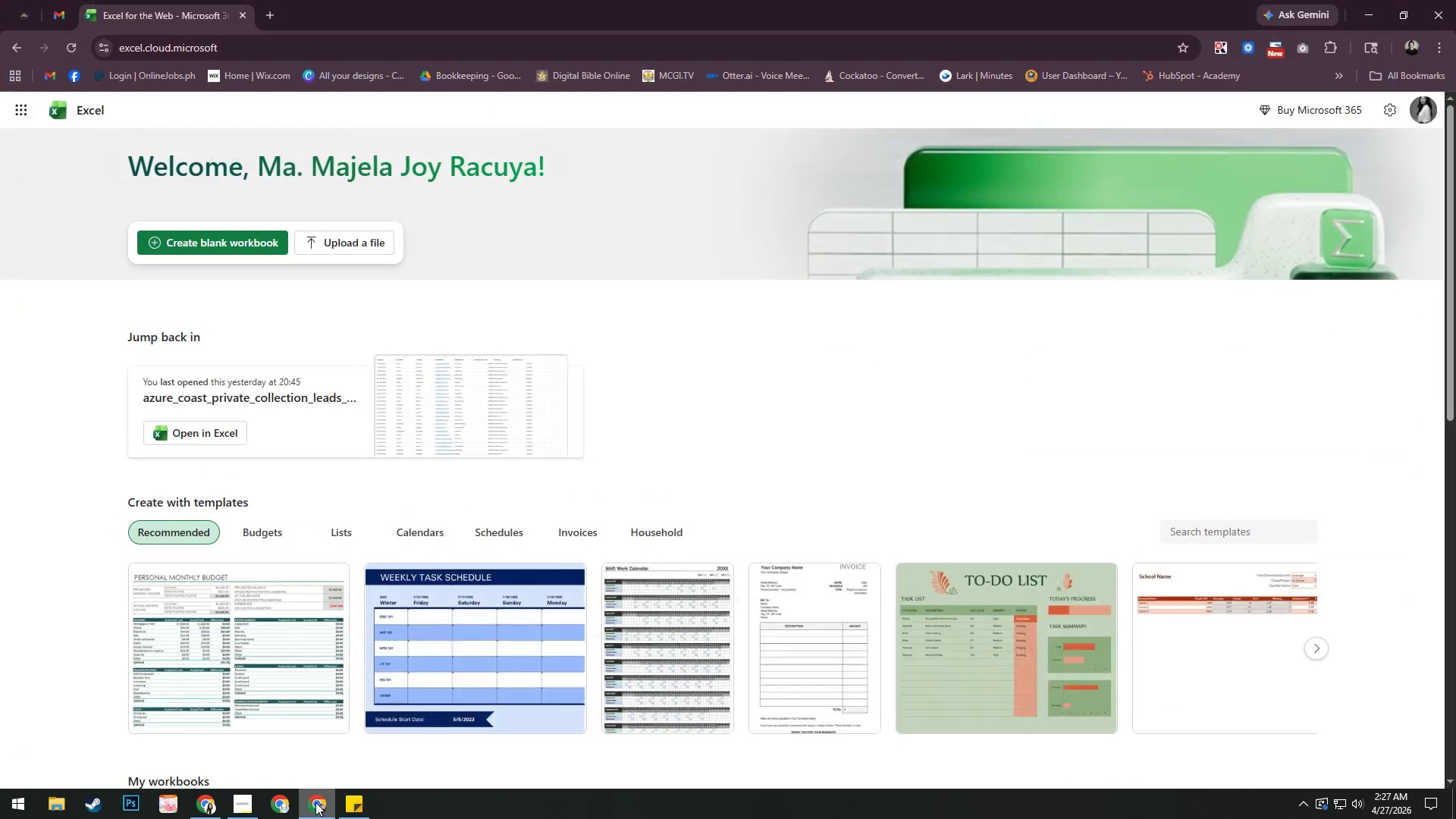 
left_click([361, 240])
 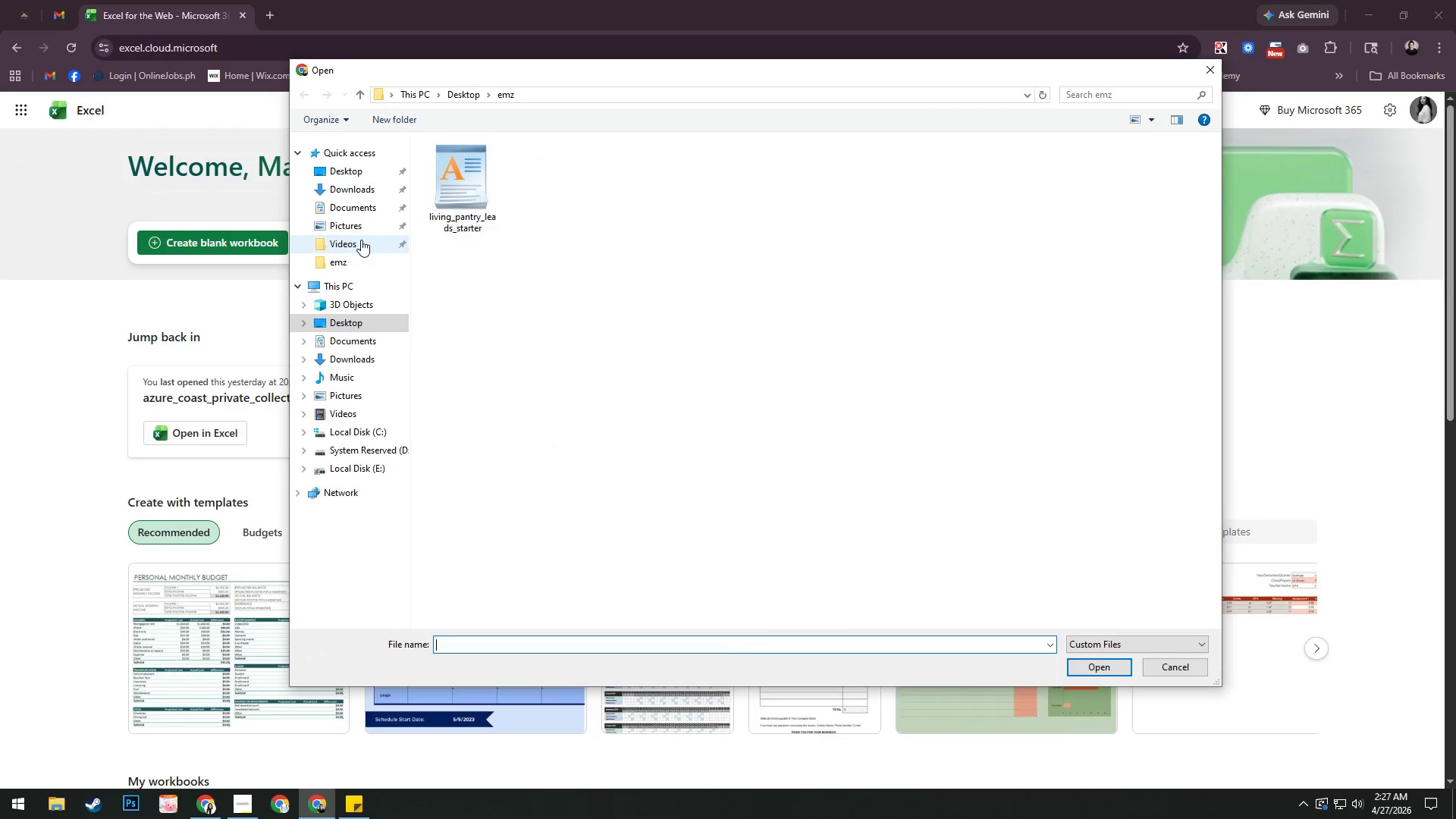 
left_click([493, 183])
 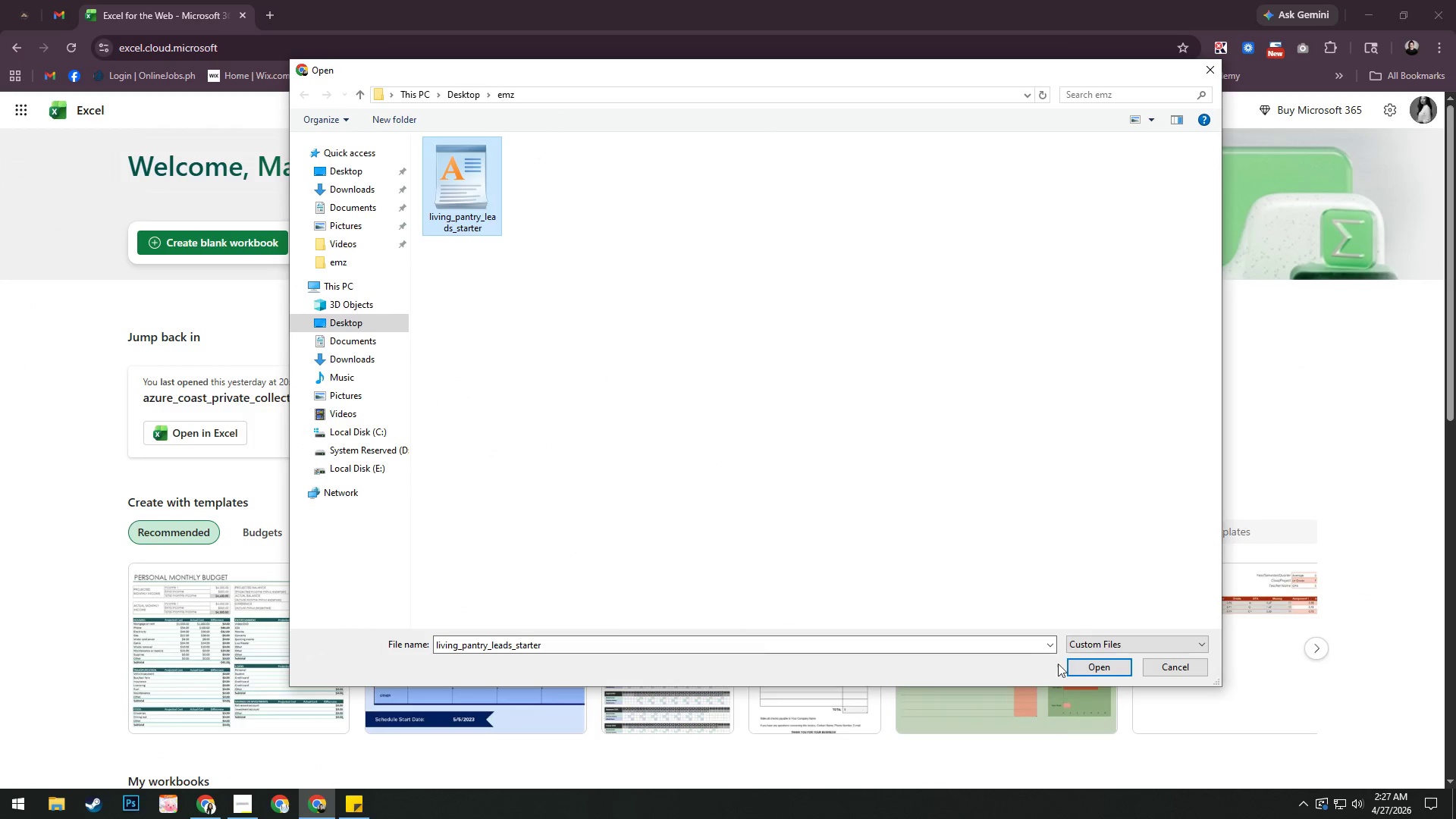 
left_click([1089, 669])
 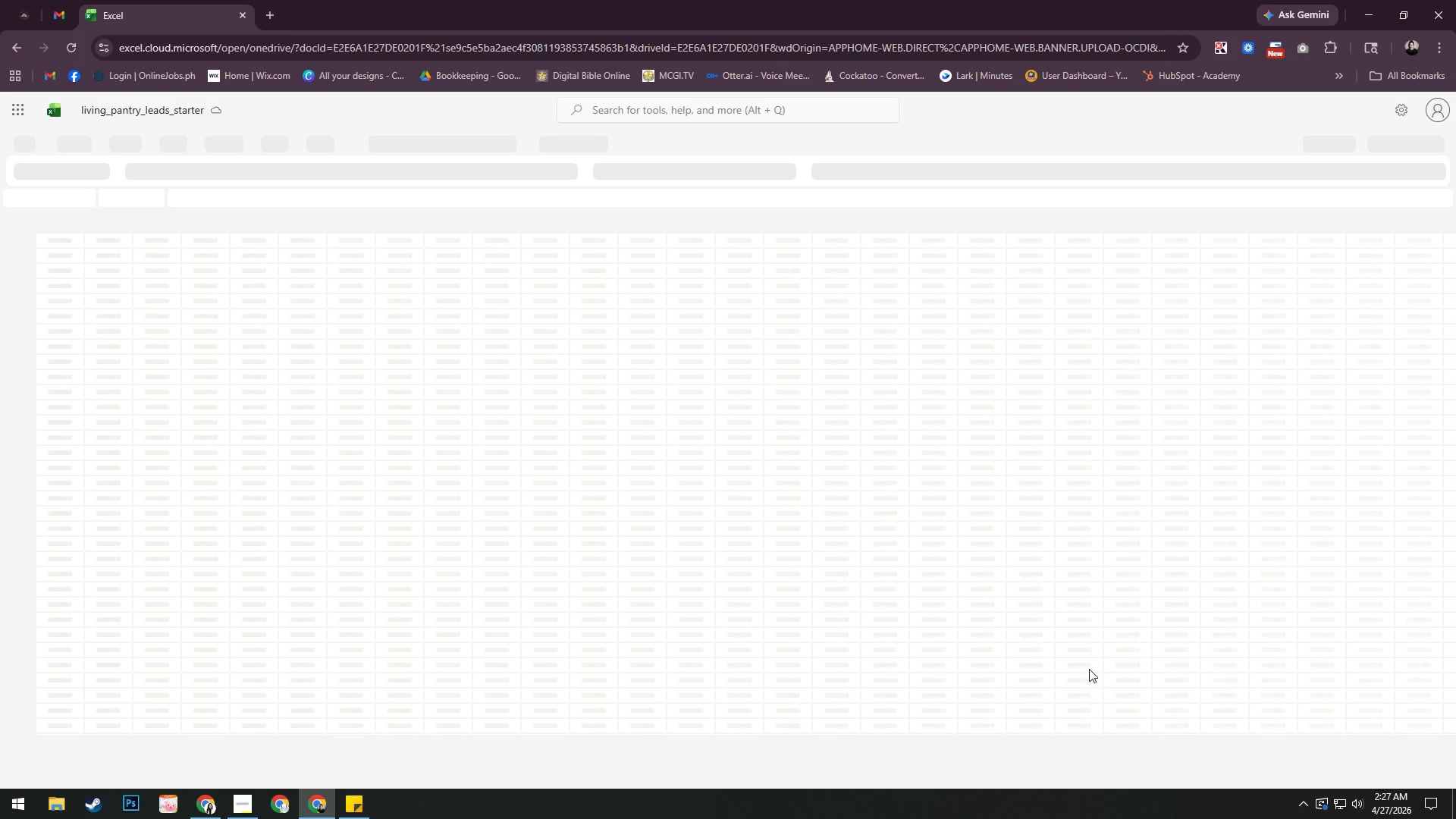 
wait(8.89)
 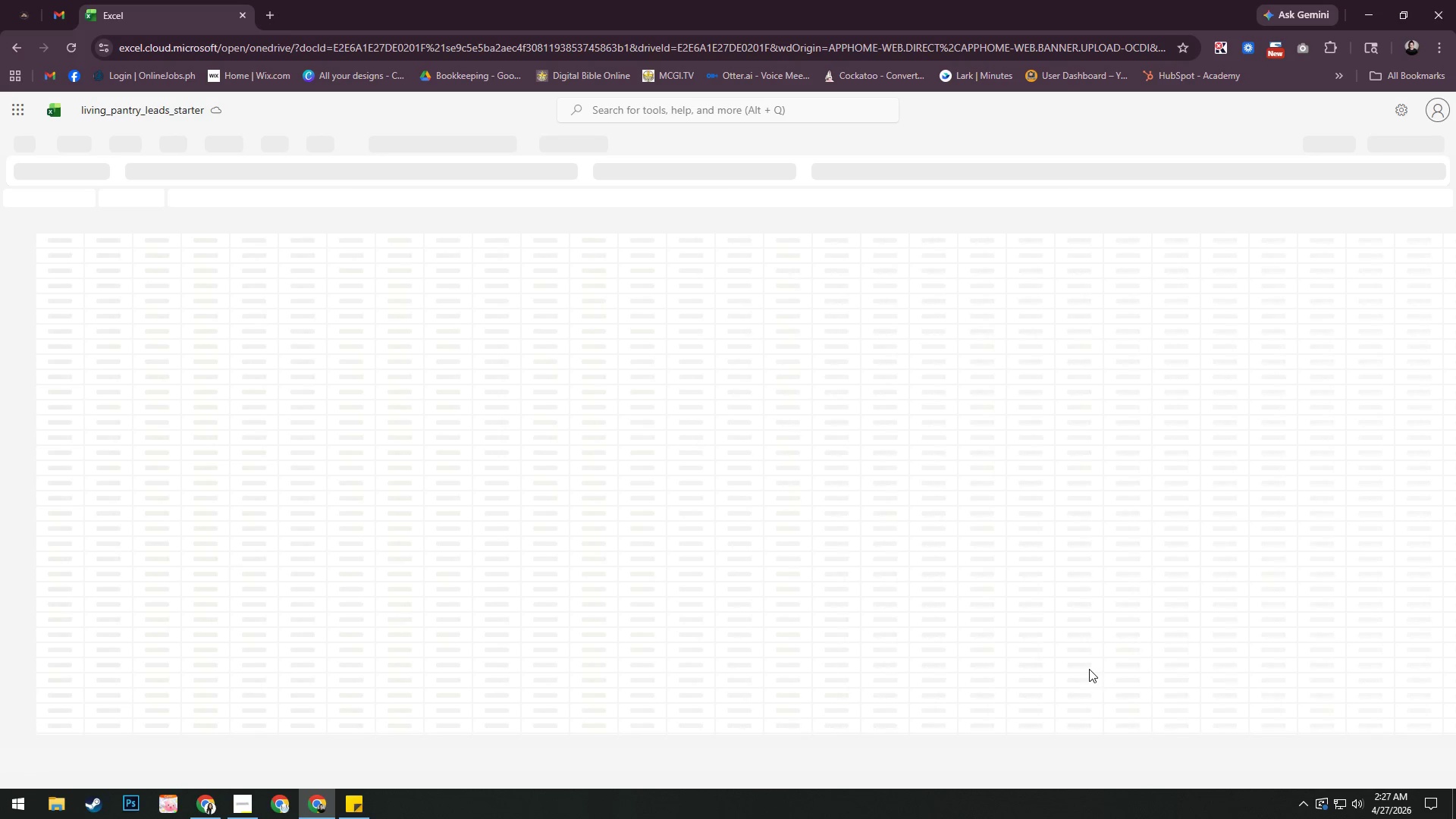 
left_click([30, 224])
 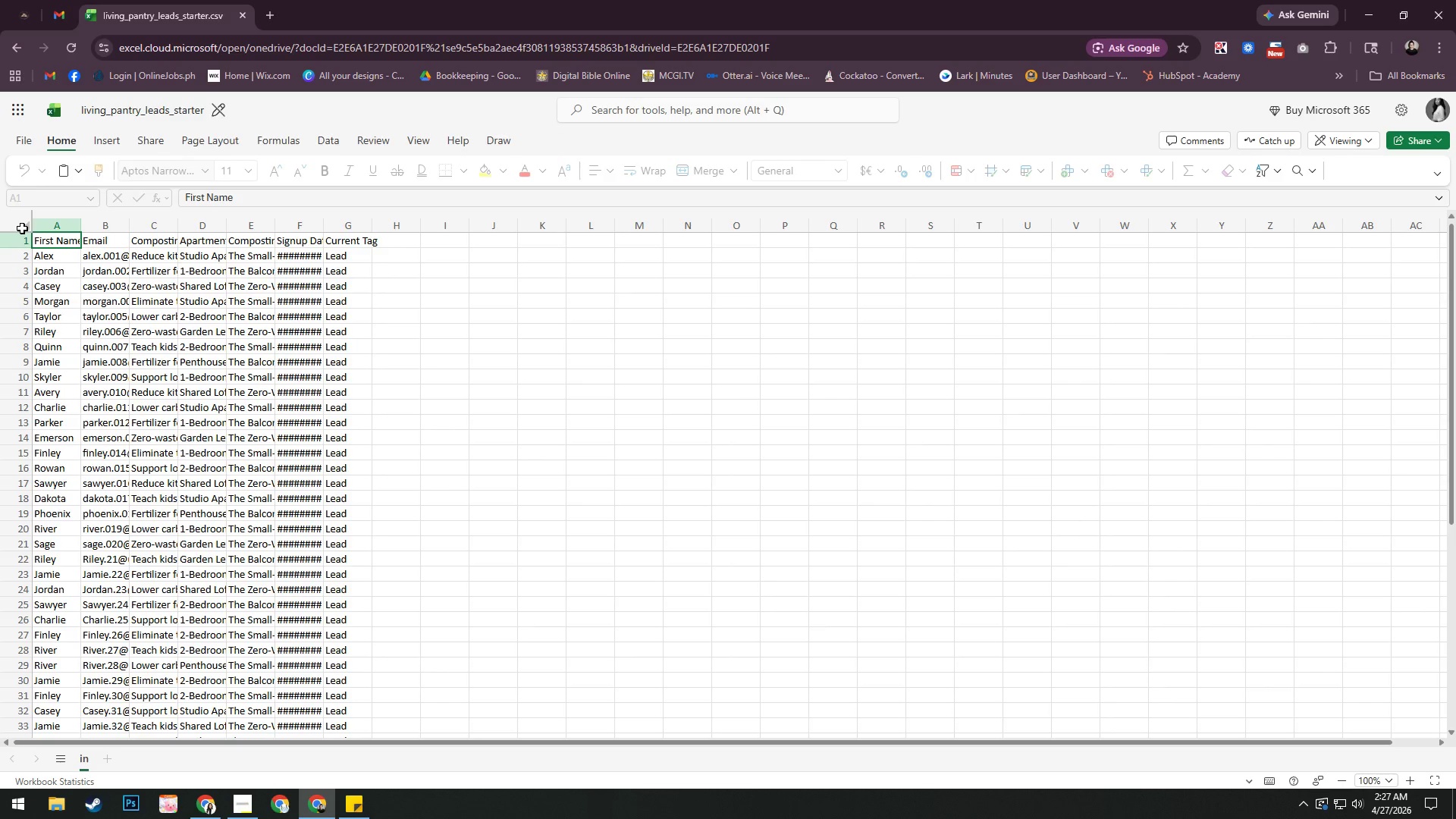 
left_click([24, 225])
 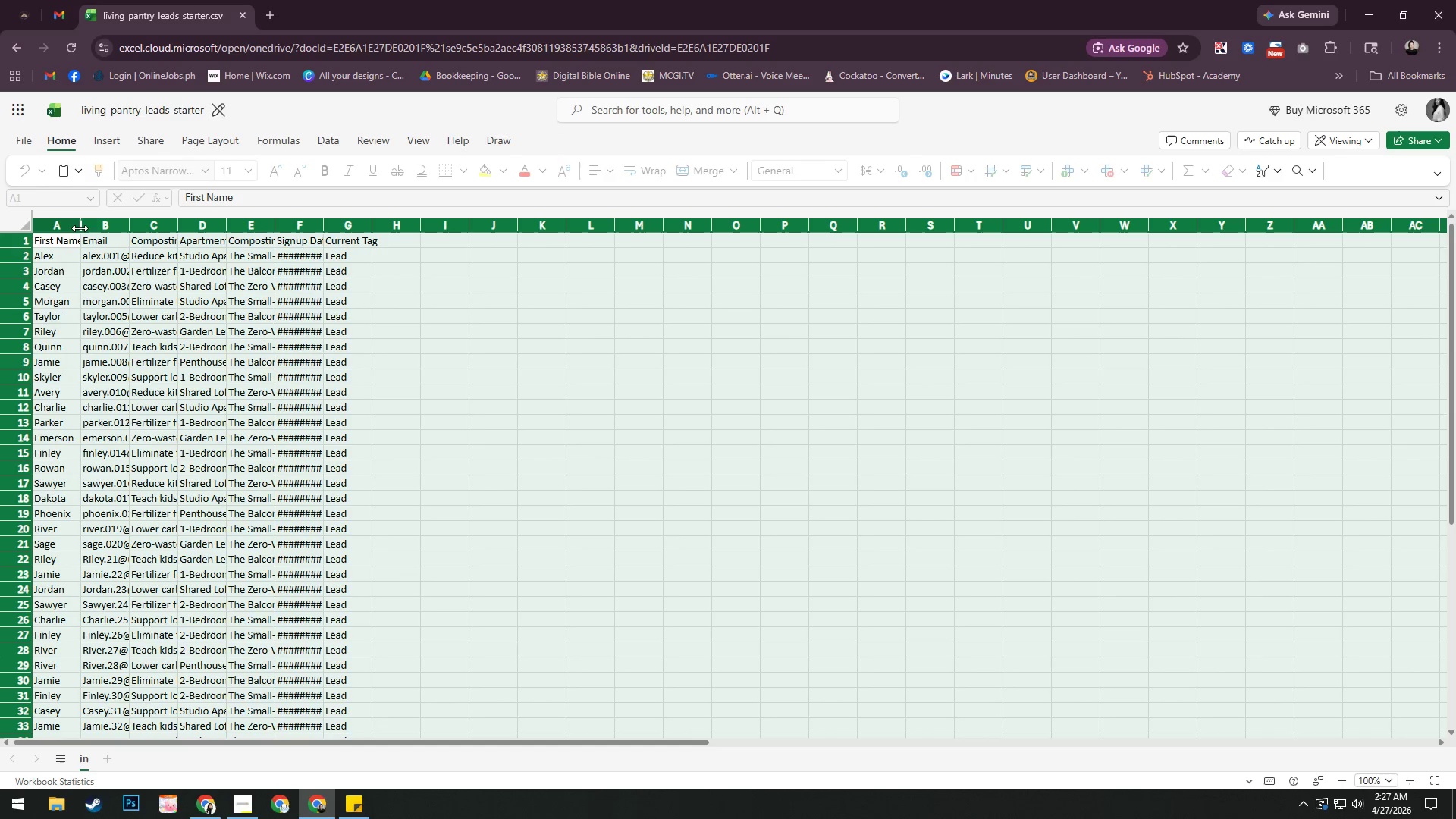 
left_click_drag(start_coordinate=[83, 228], to_coordinate=[242, 228])
 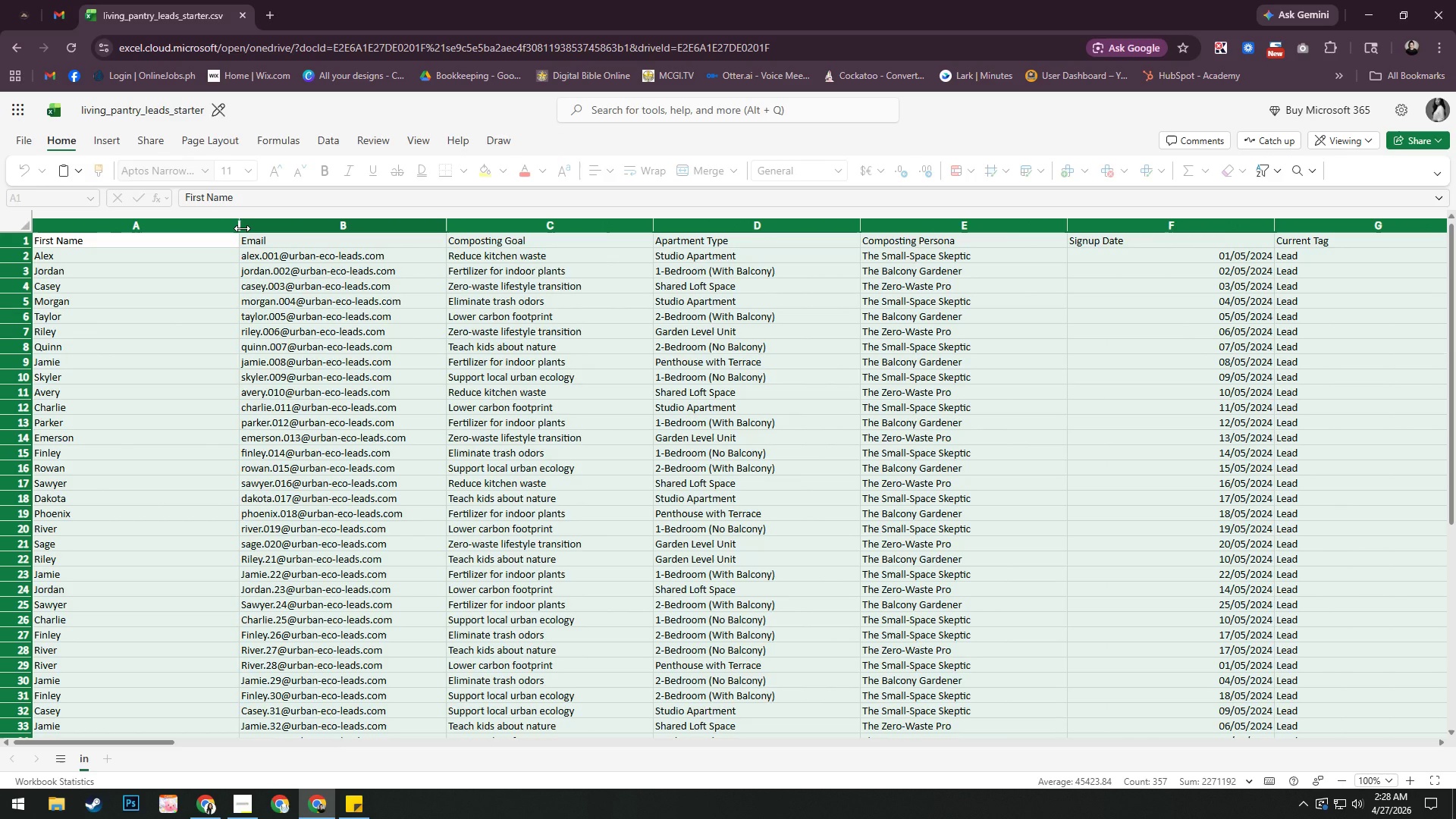 
left_click_drag(start_coordinate=[238, 226], to_coordinate=[315, 228])
 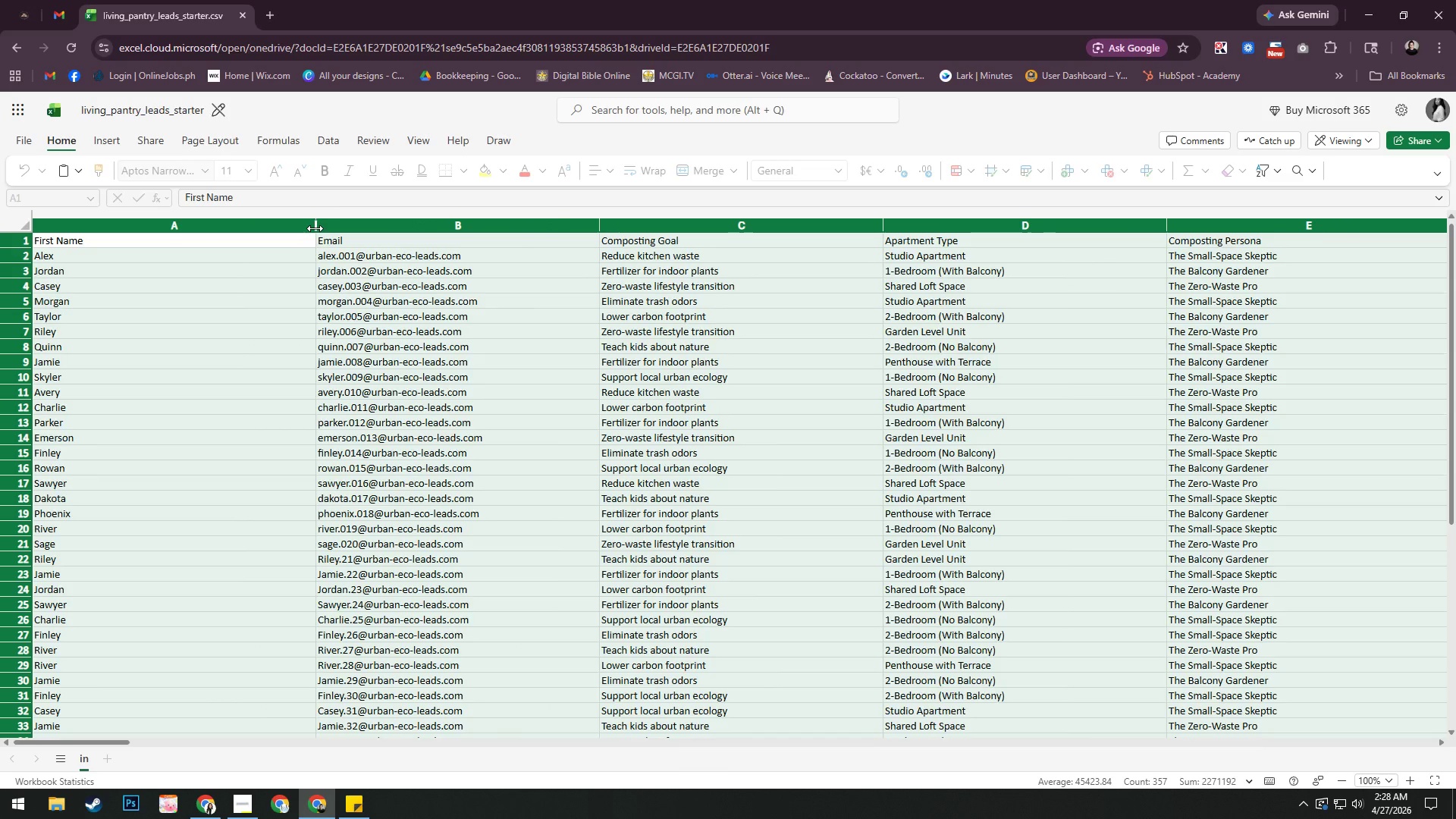 
key(Alt+AltLeft)
 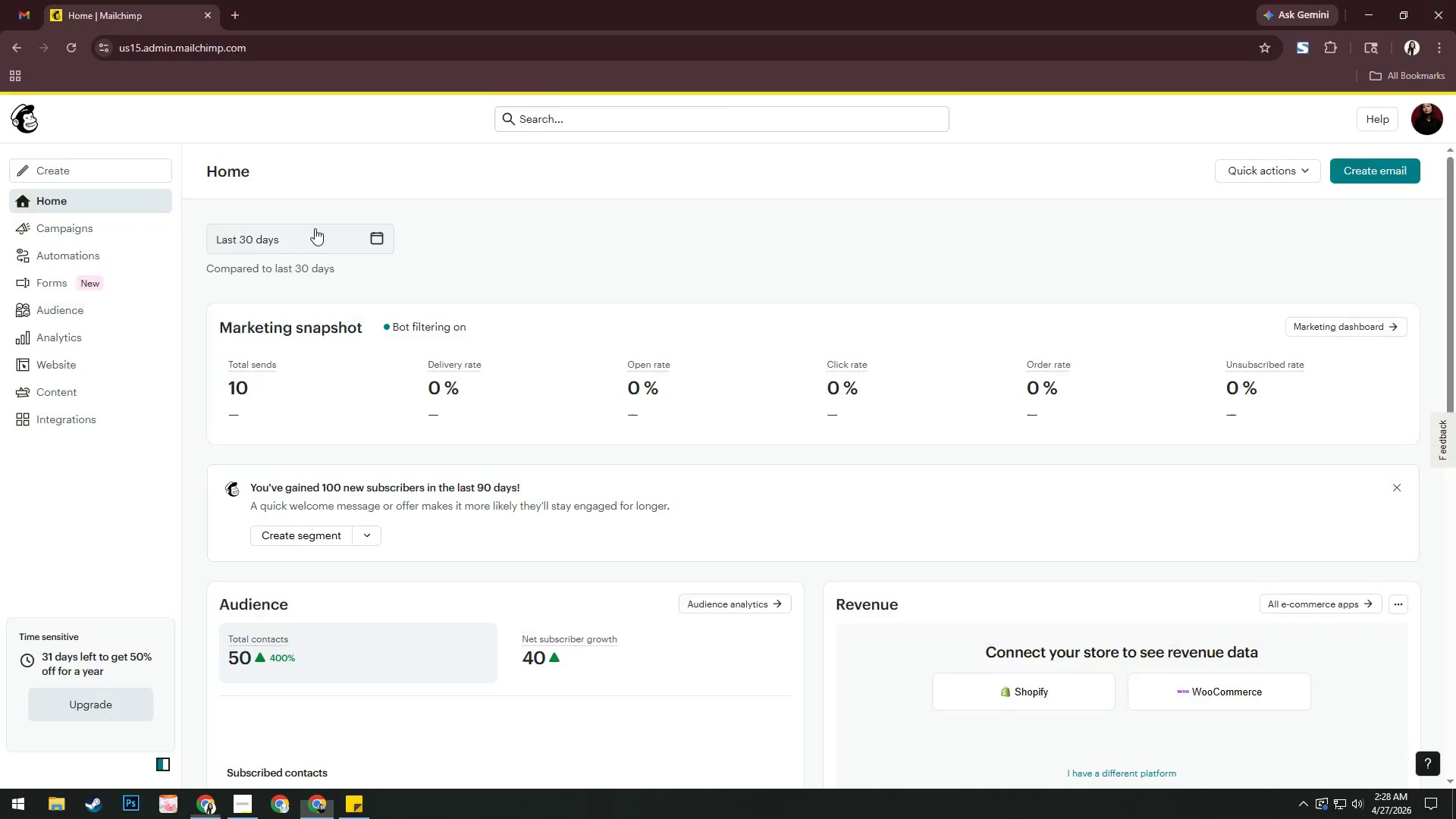 
key(Alt+Tab)
 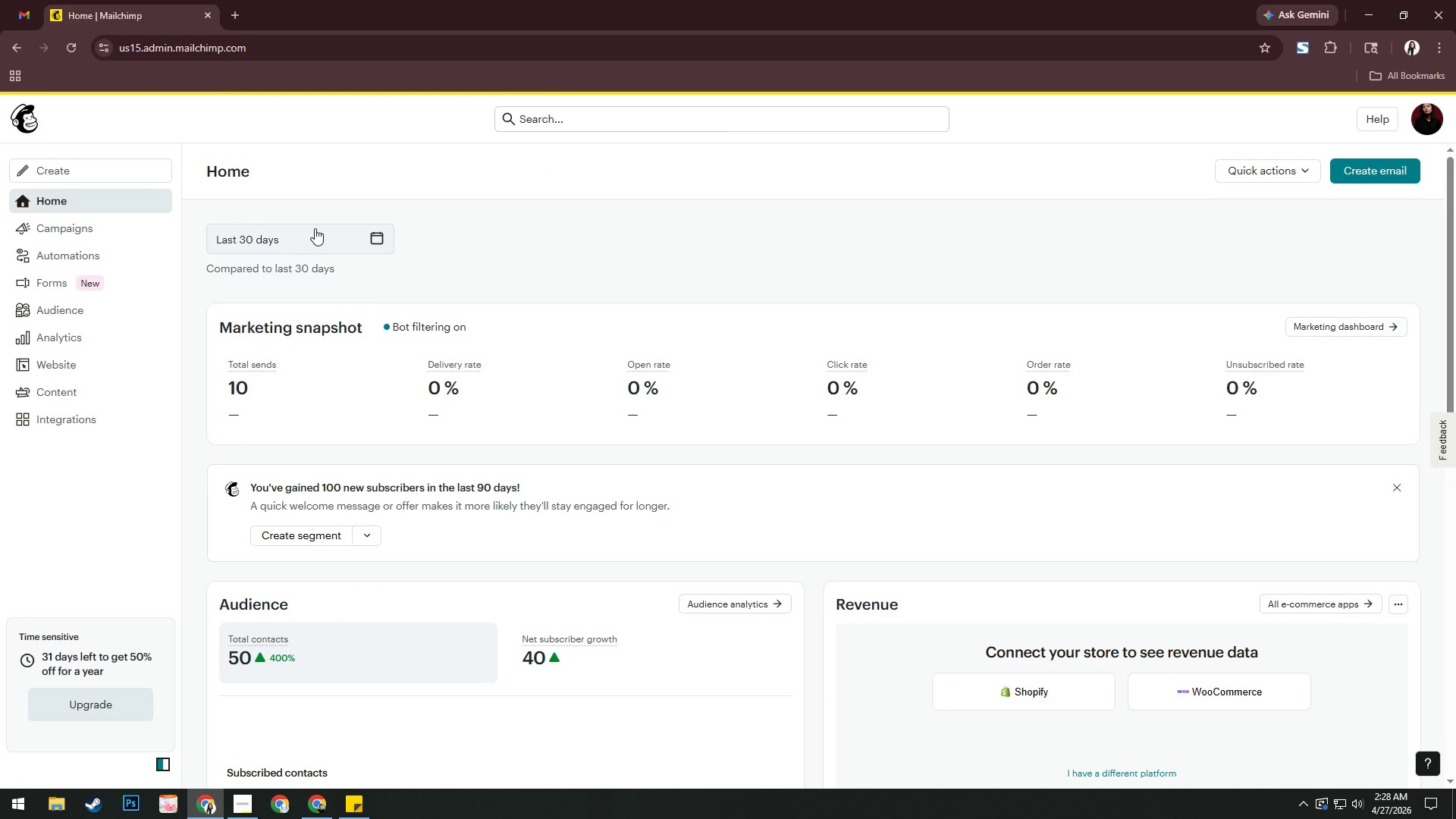 
key(Alt+AltLeft)
 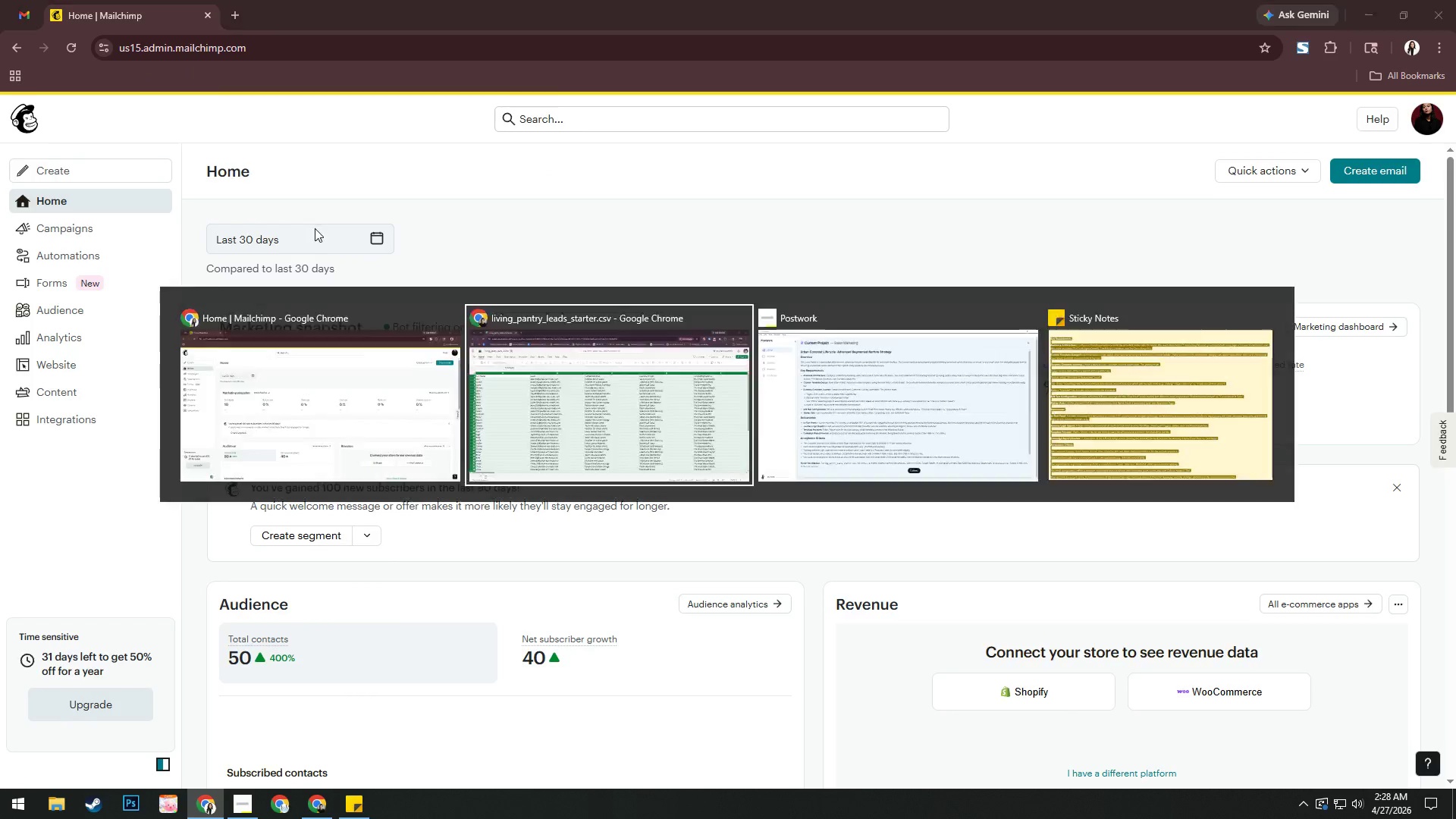 
key(Alt+Tab)
 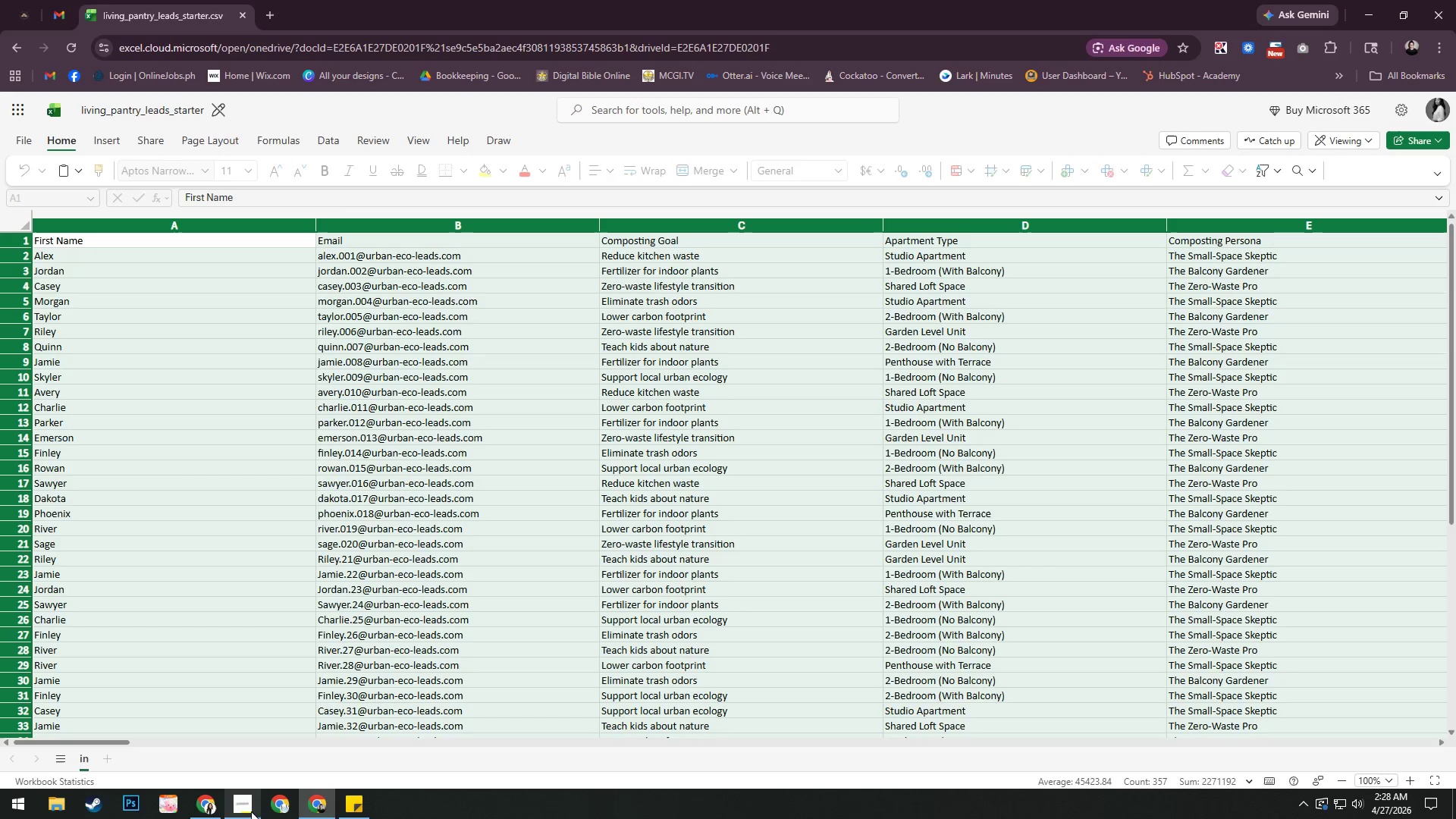 
left_click([246, 808])